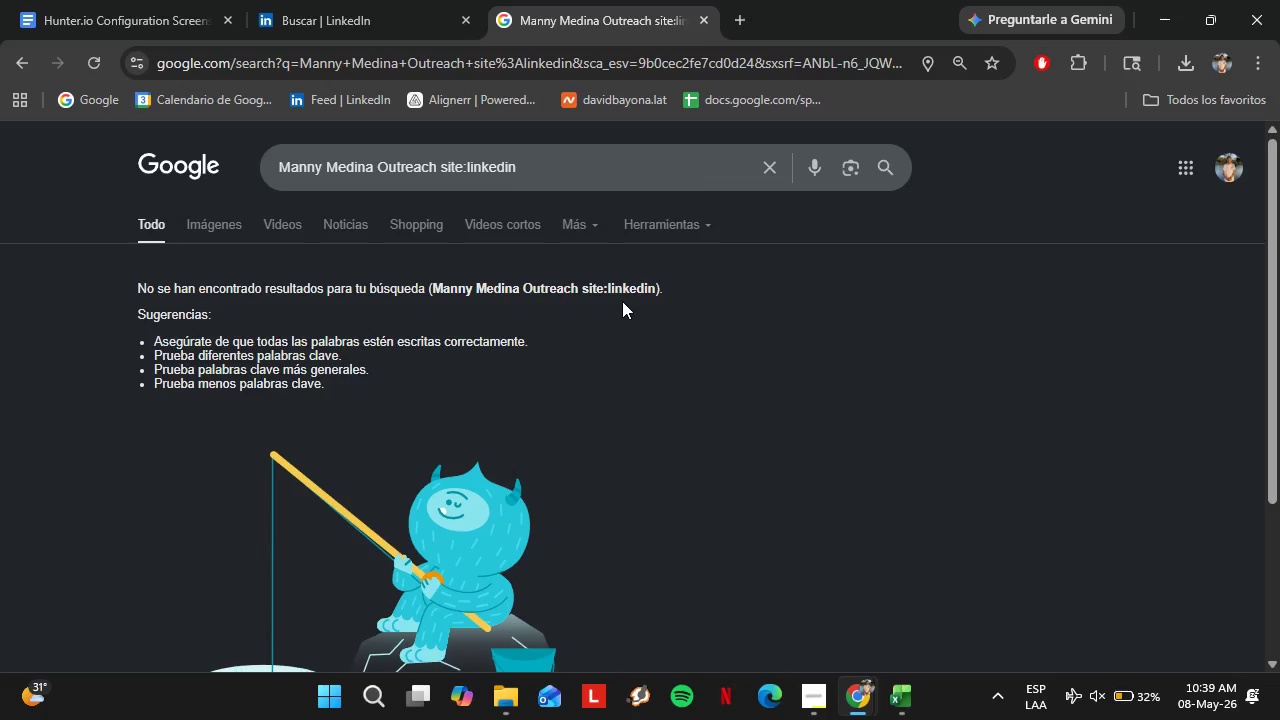 
left_click_drag(start_coordinate=[565, 157], to_coordinate=[439, 170])
 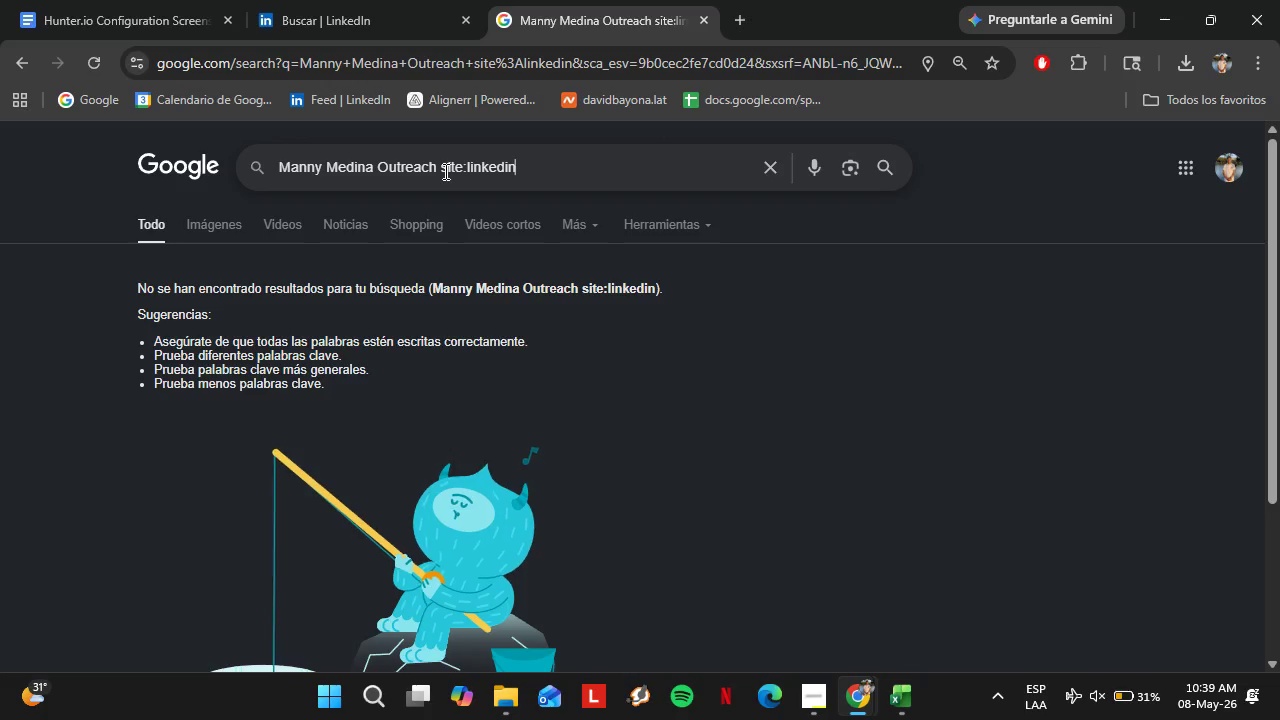 
left_click_drag(start_coordinate=[444, 171], to_coordinate=[539, 171])
 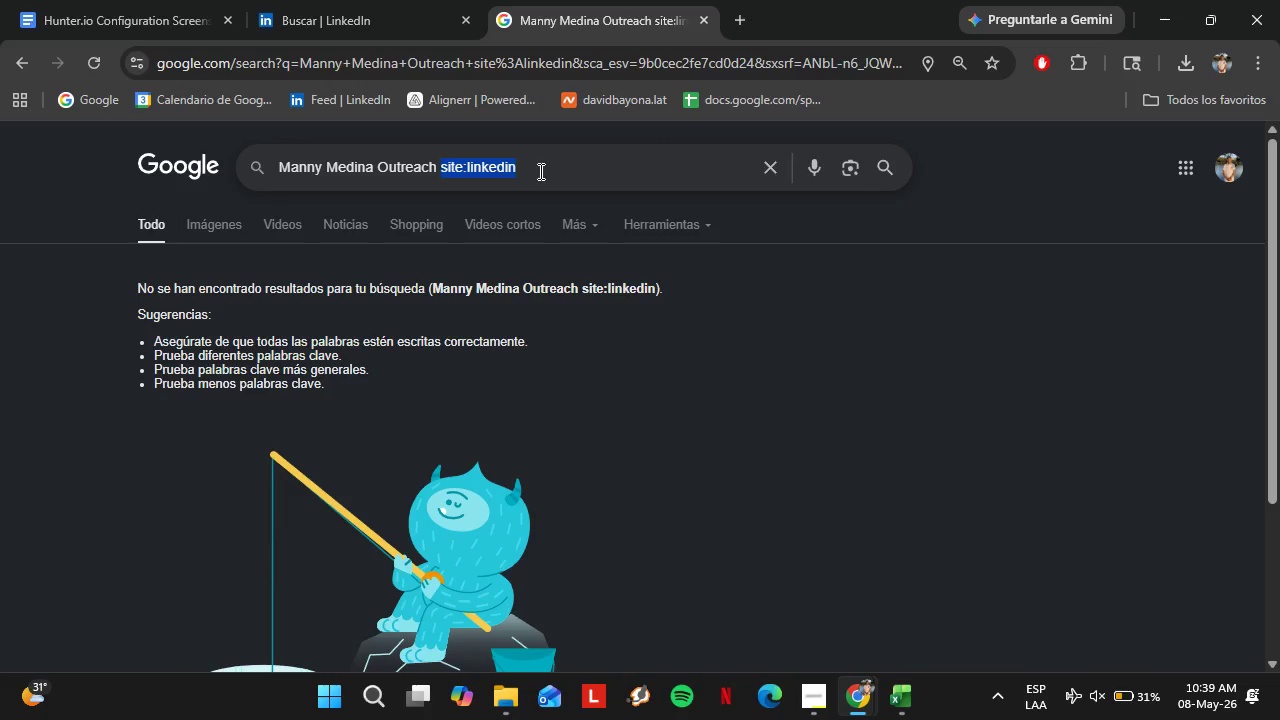 
key(Backspace)
 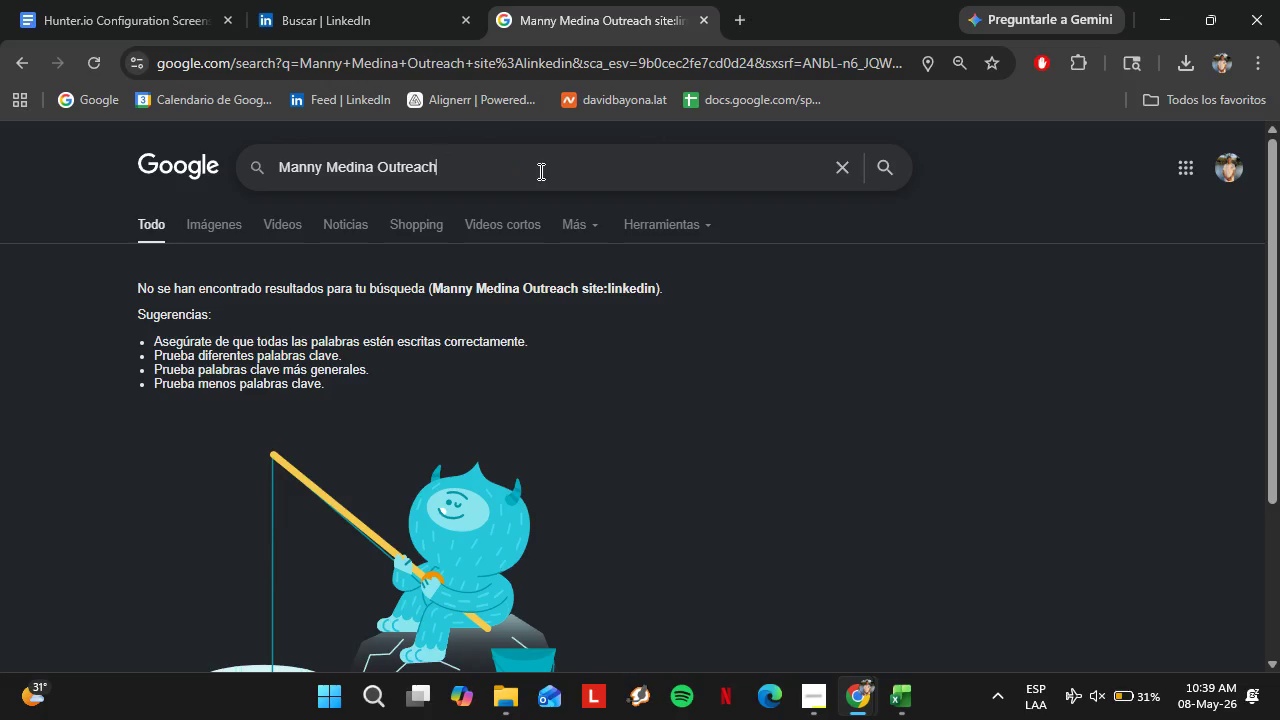 
key(Backspace)
 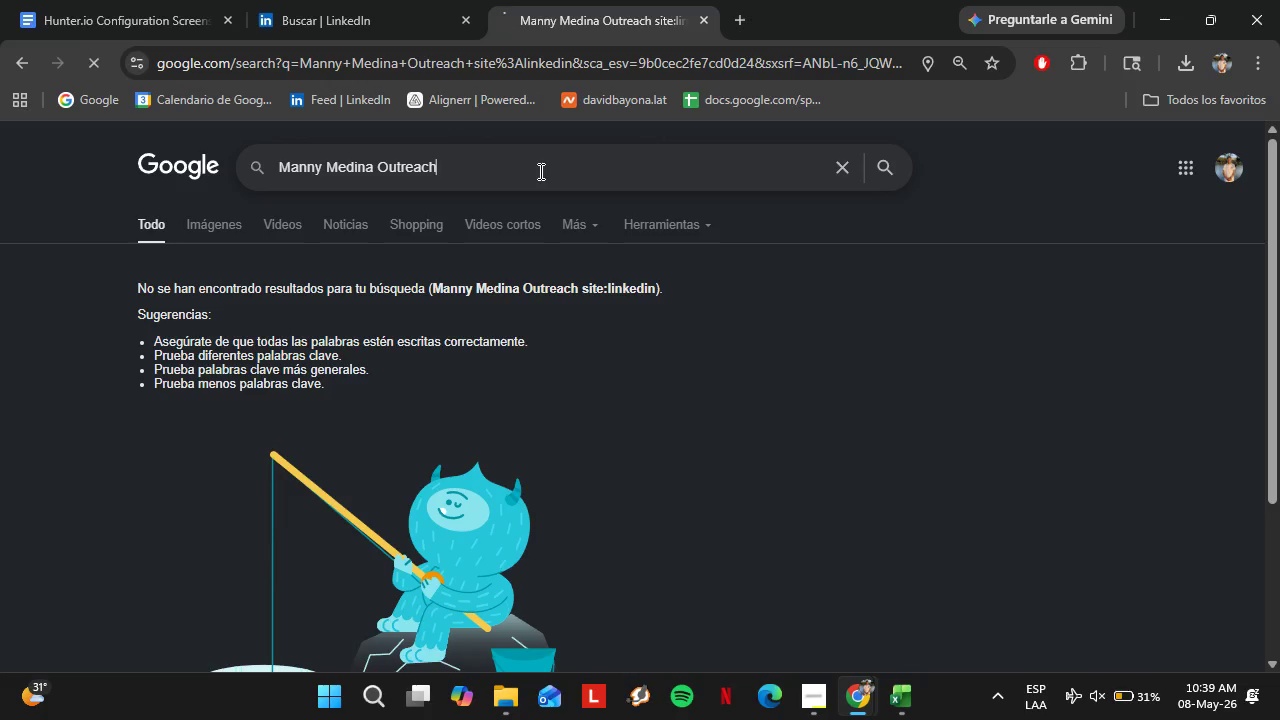 
key(Enter)
 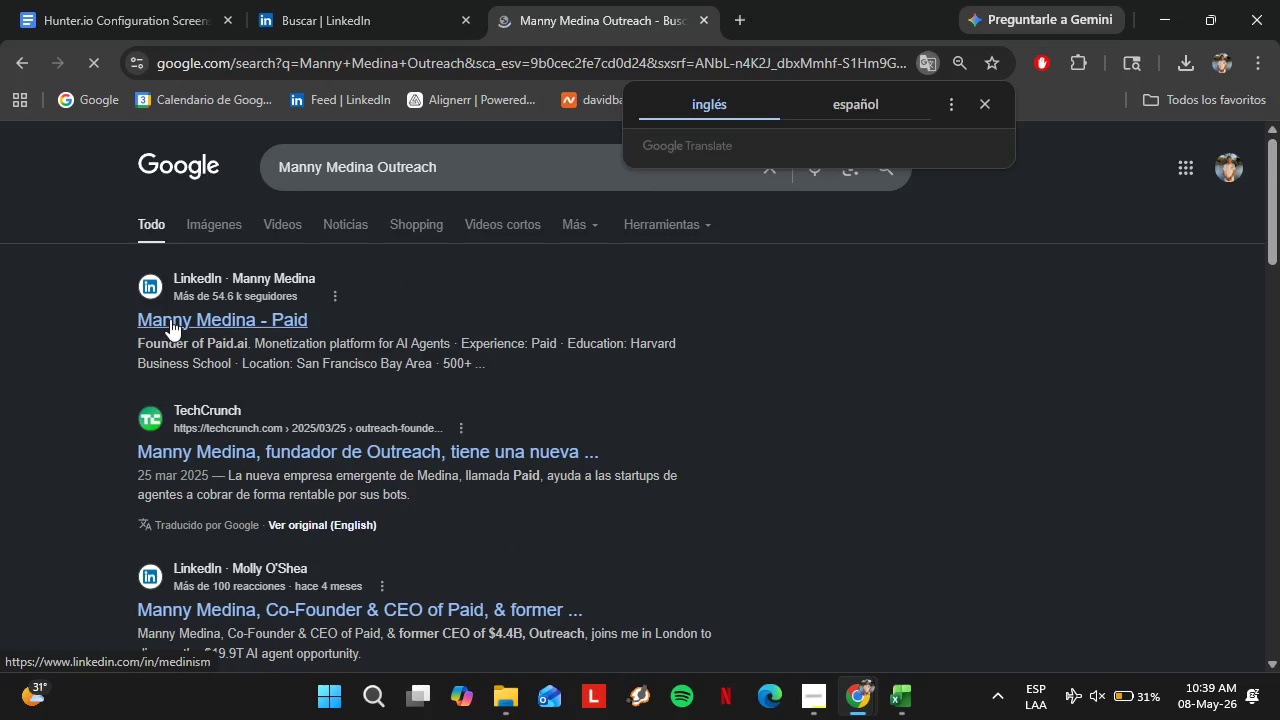 
left_click([224, 319])
 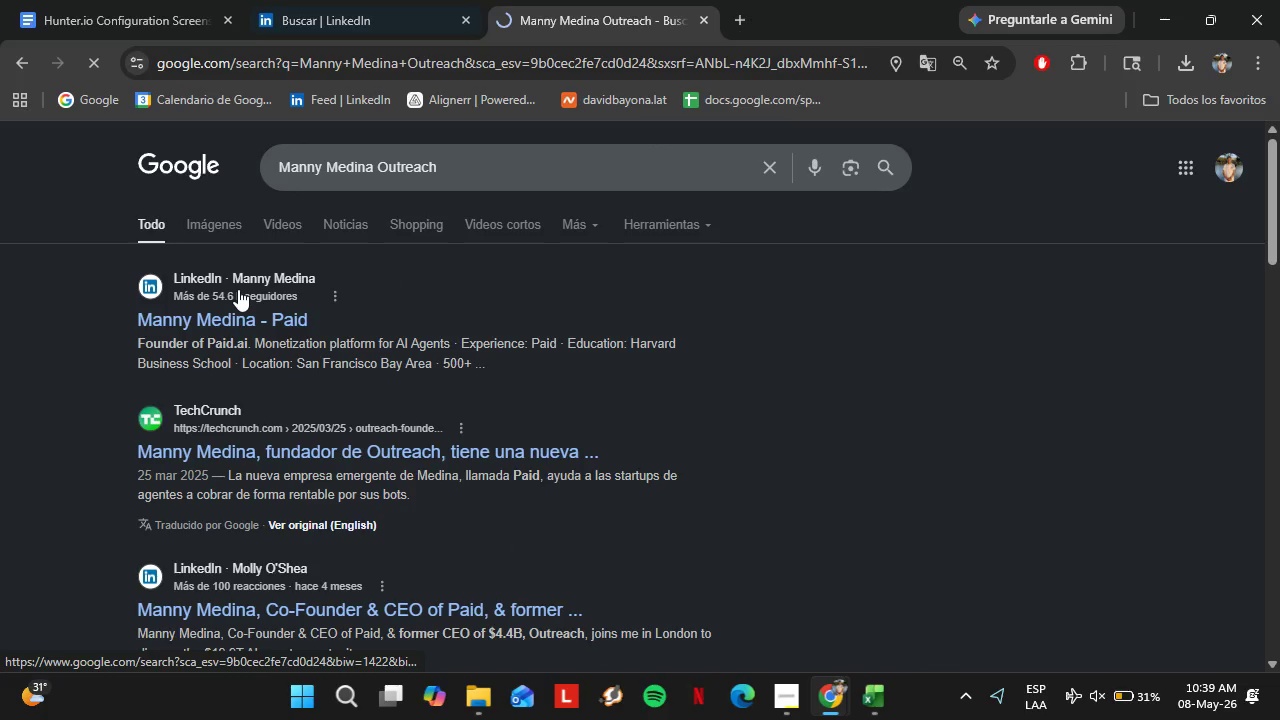 
left_click([358, 0])
 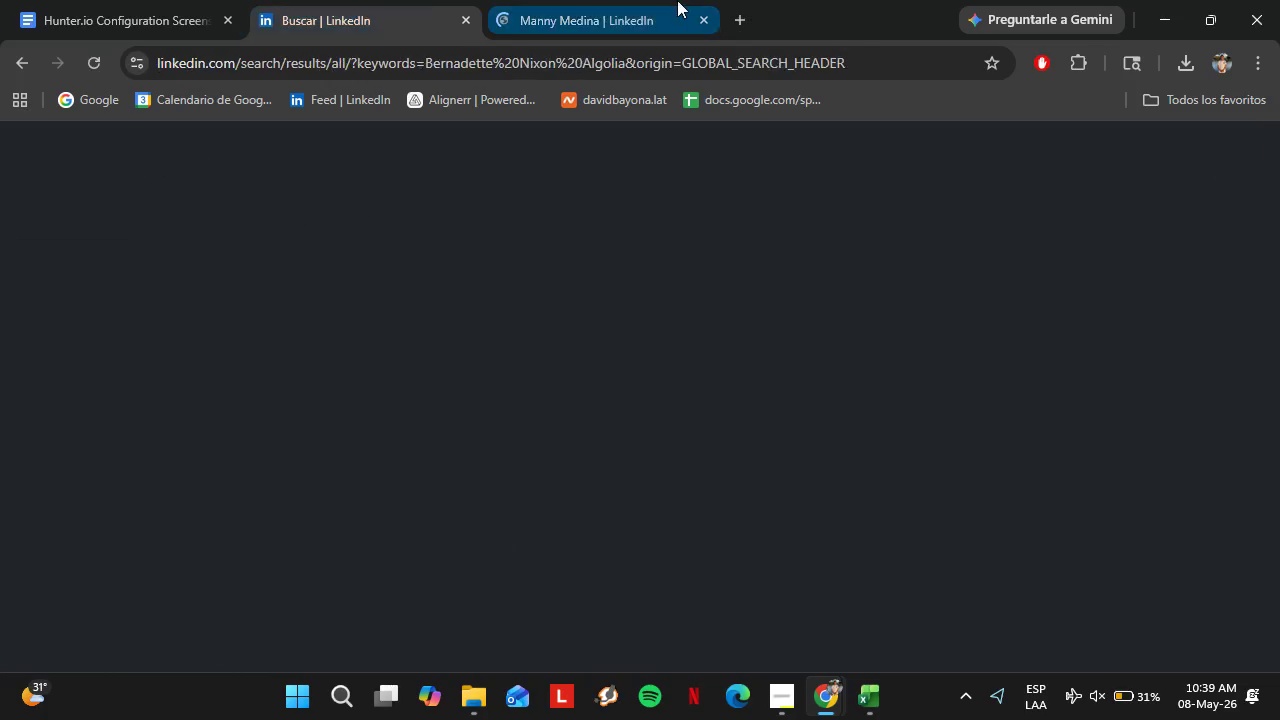 
left_click([609, 0])
 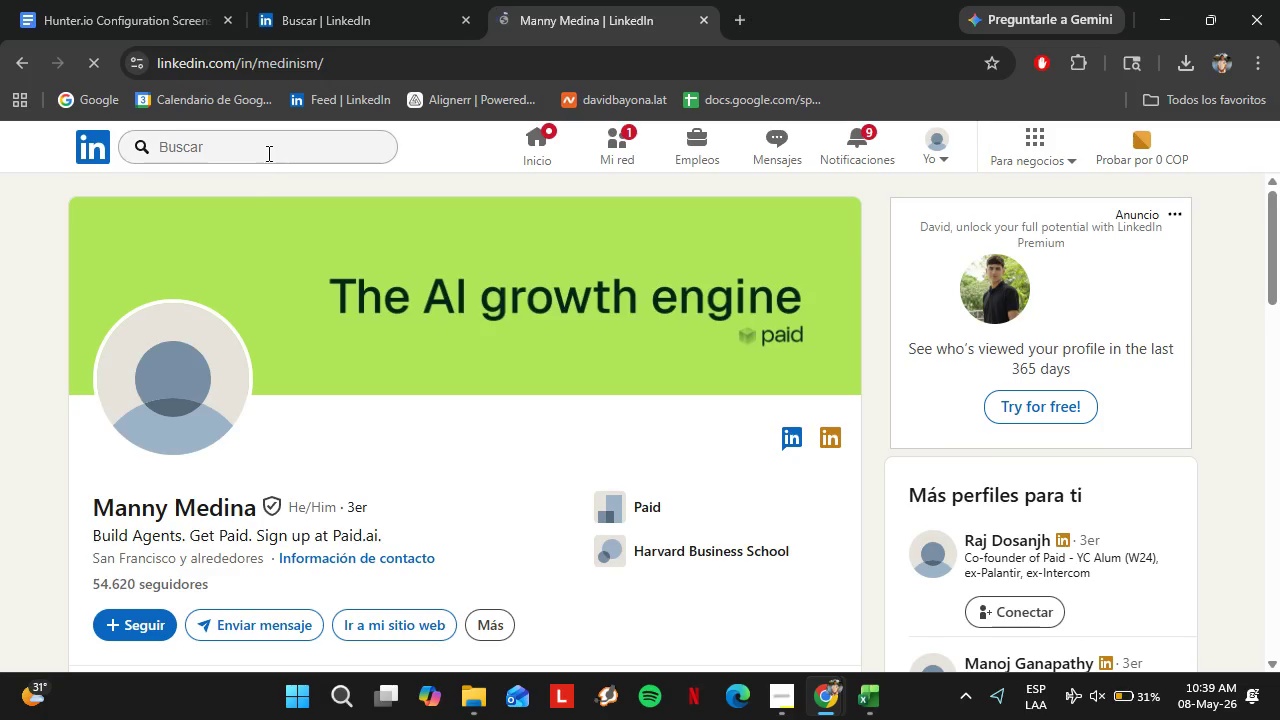 
left_click([228, 64])
 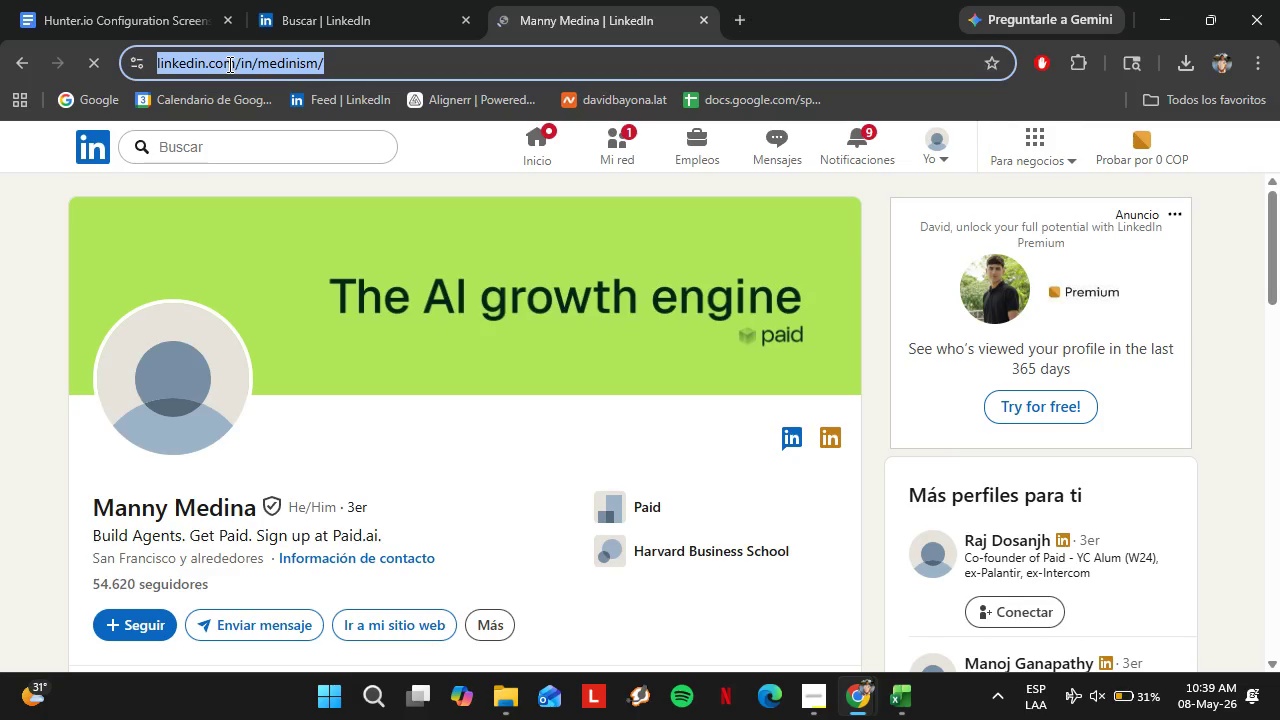 
key(Control+C)
 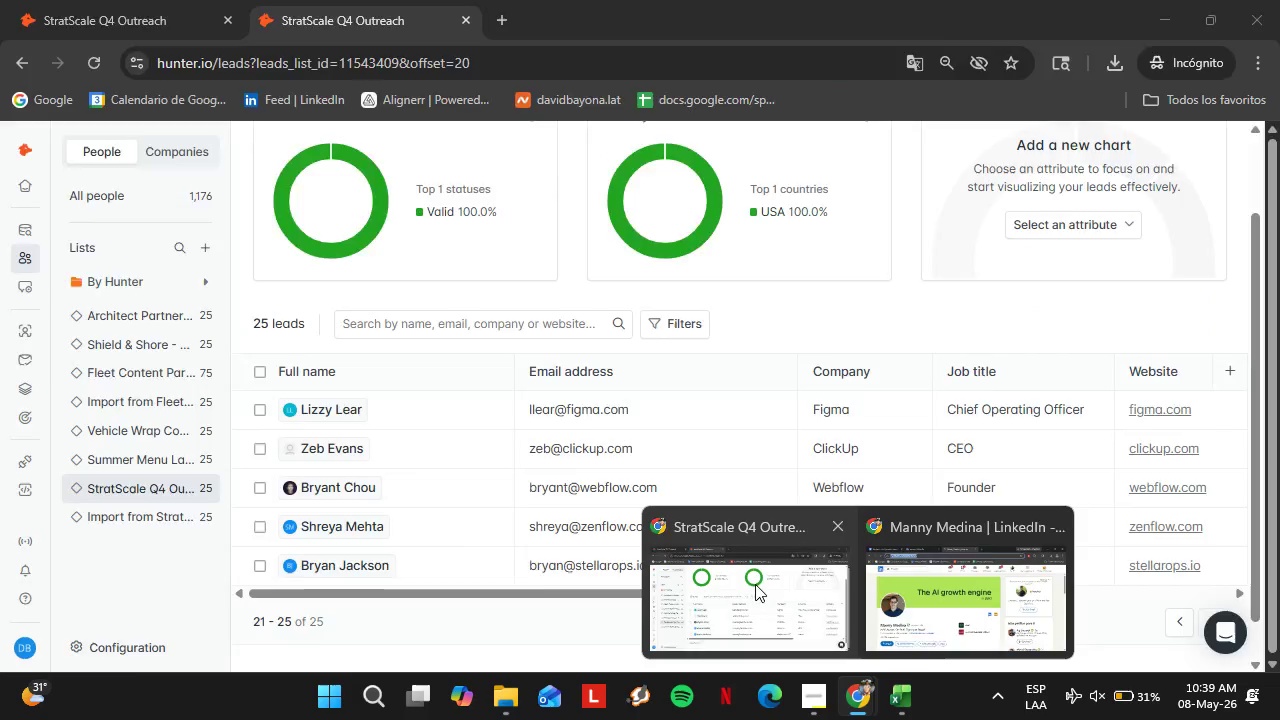 
wait(5.64)
 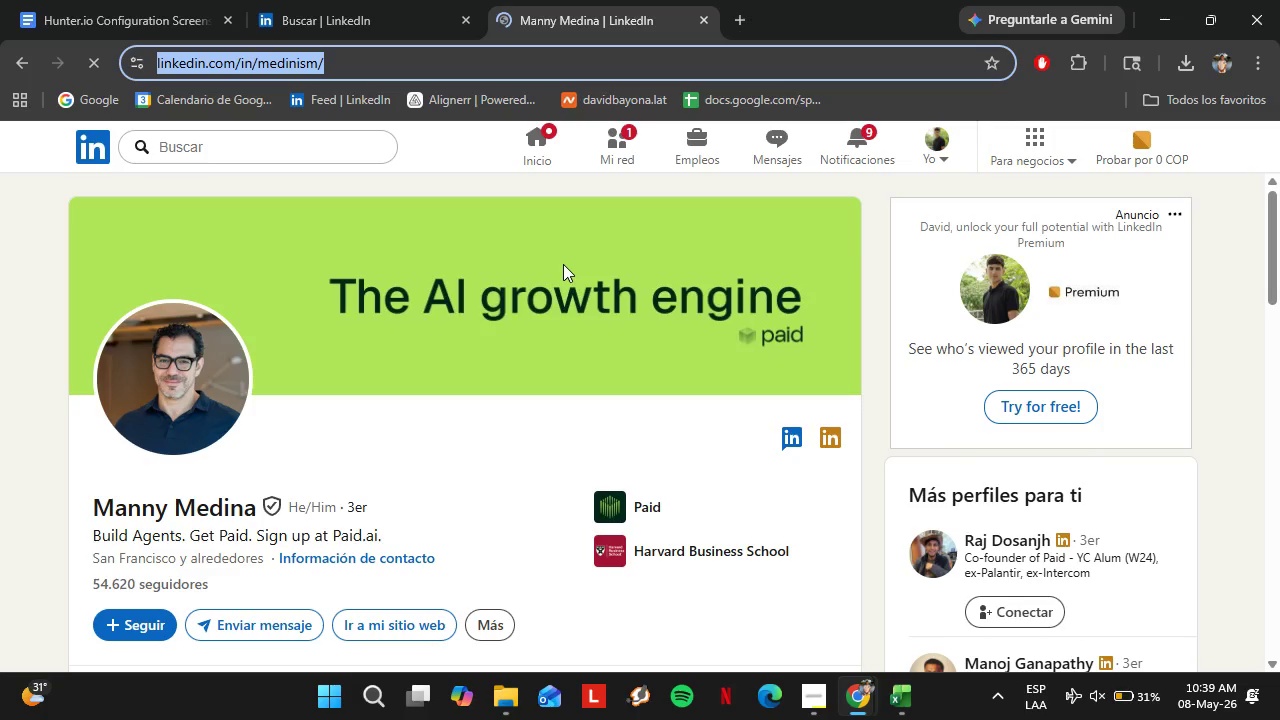 
left_click([899, 581])
 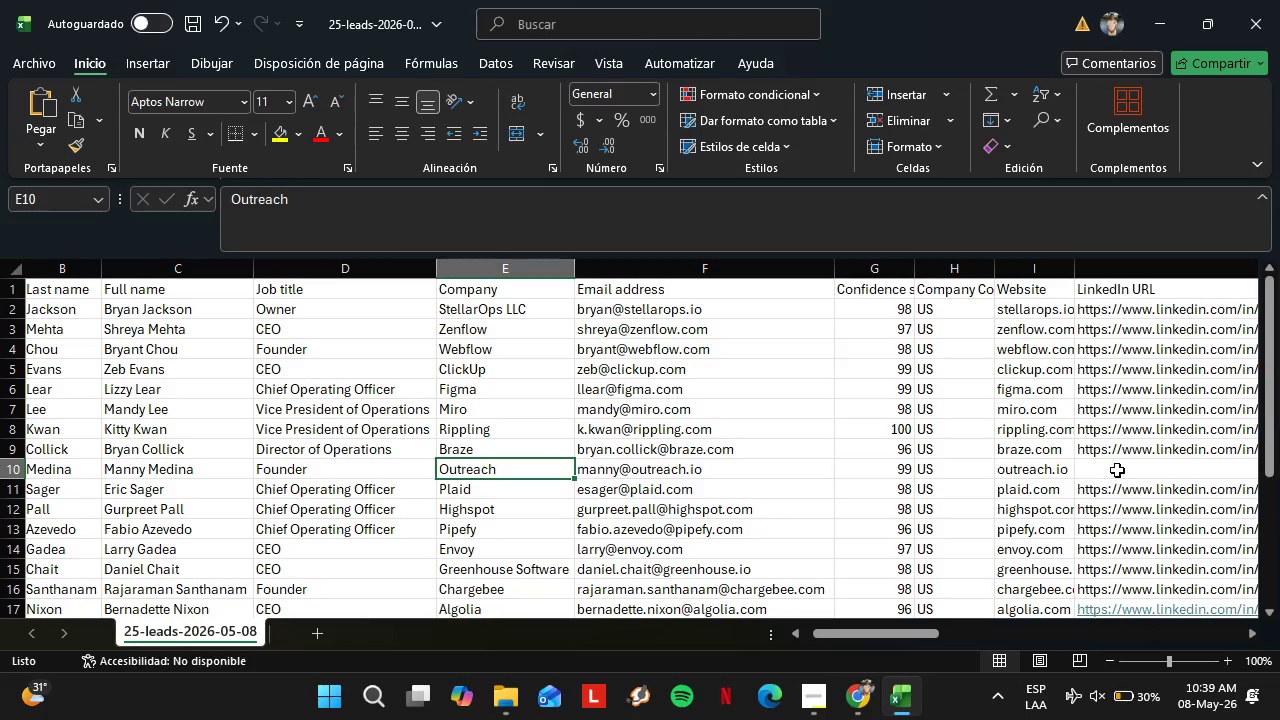 
double_click([1116, 469])
 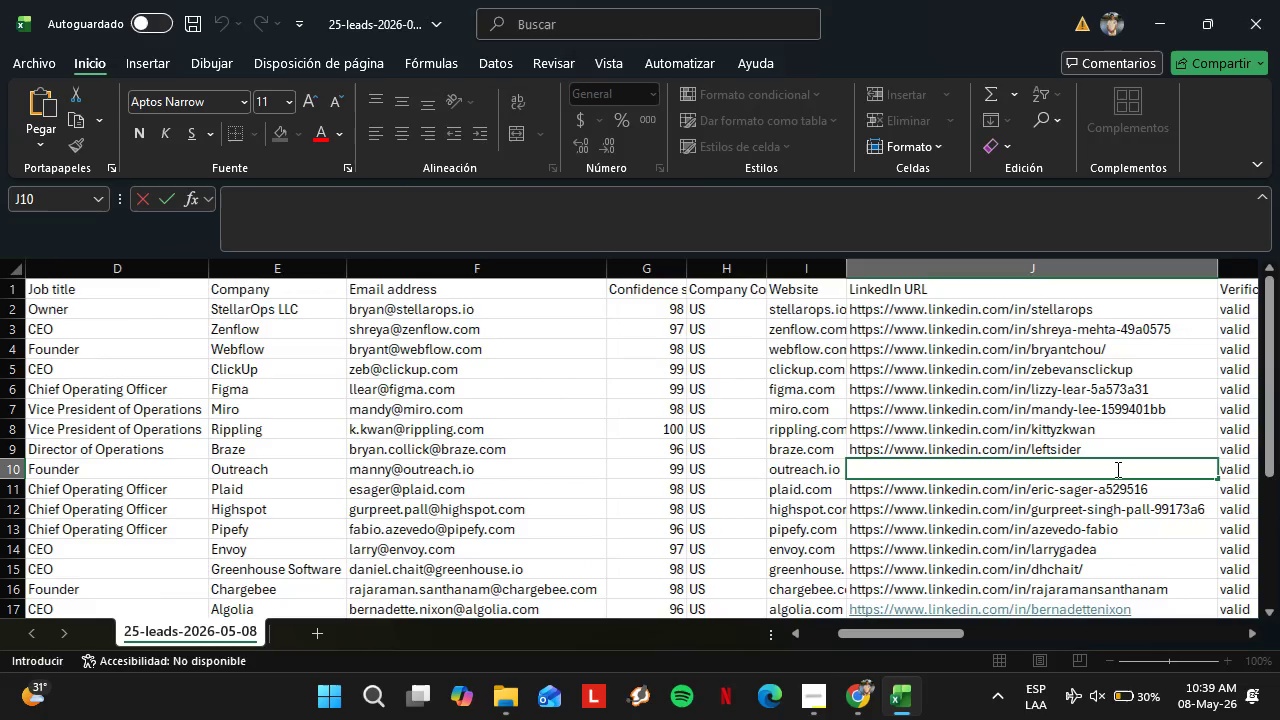 
triple_click([1116, 469])
 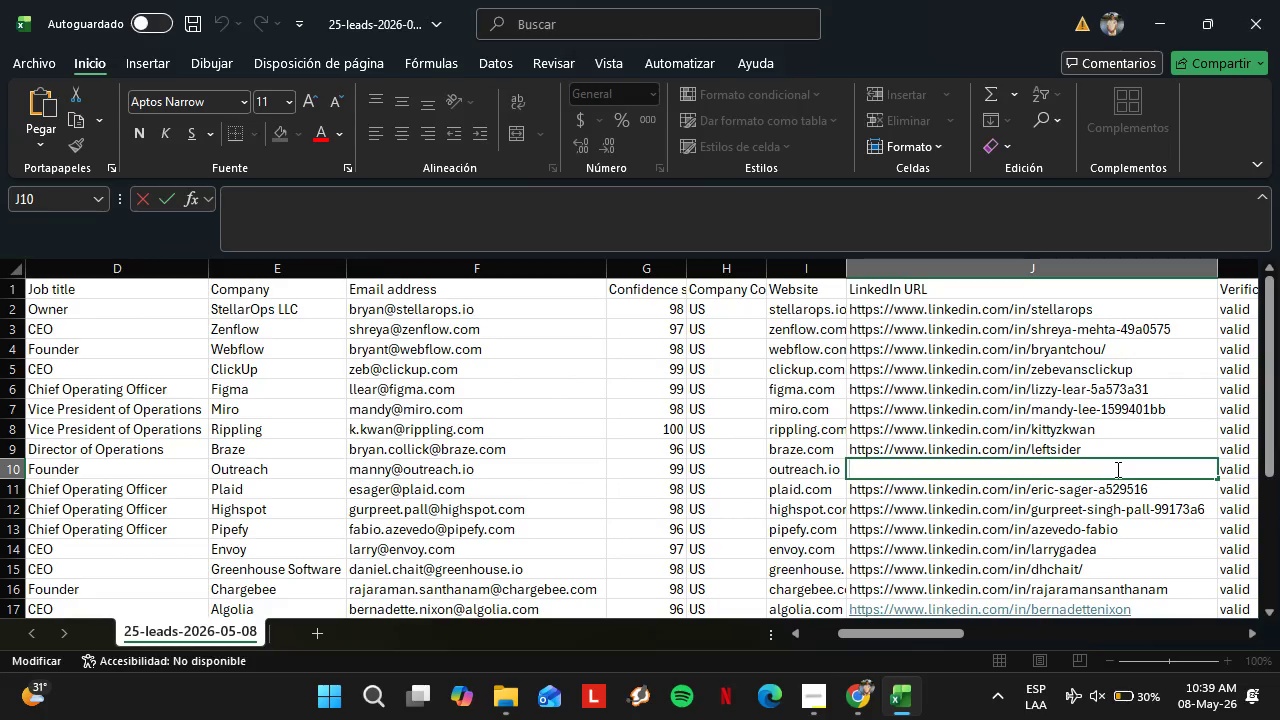 
key(Control+V)
 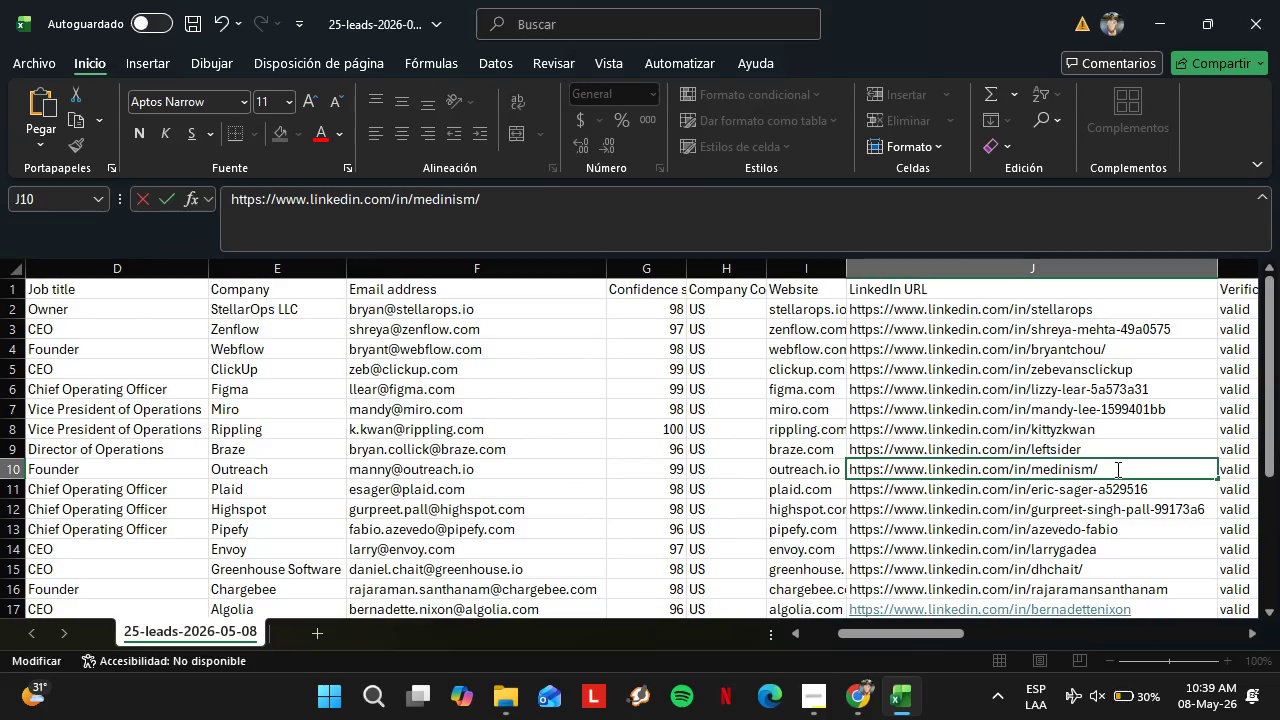 
key(Enter)
 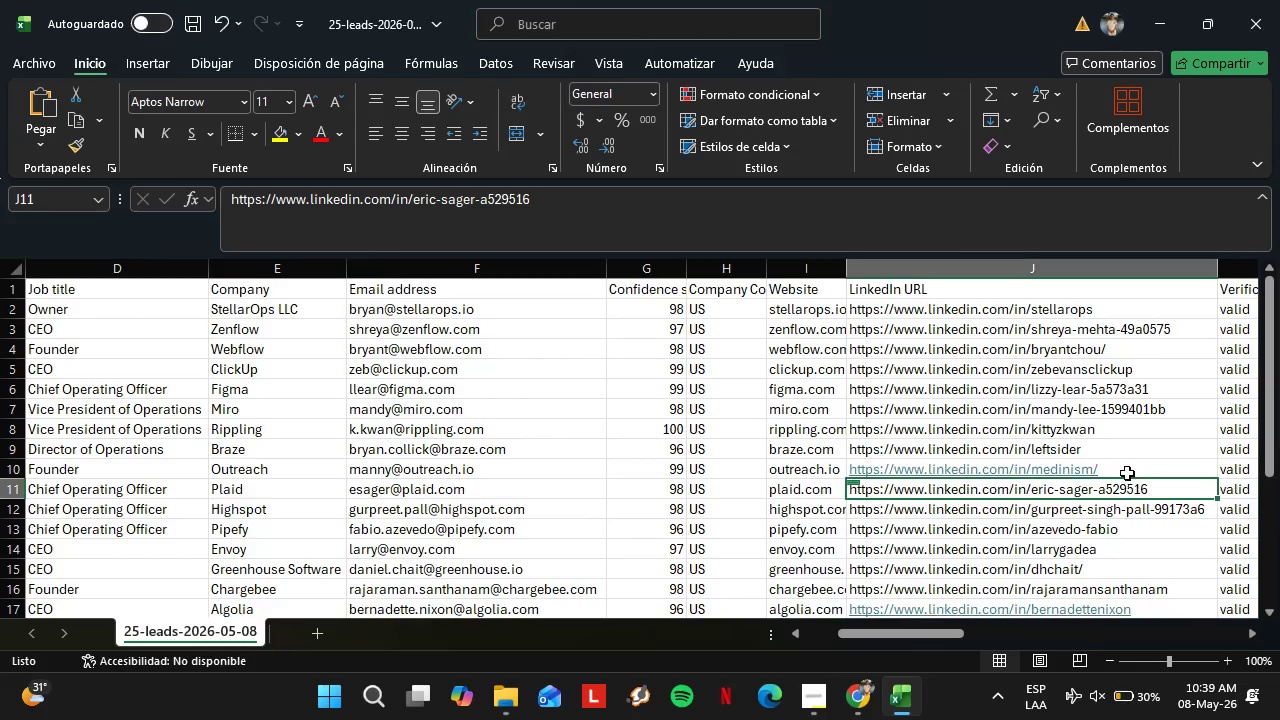 
left_click([1123, 469])
 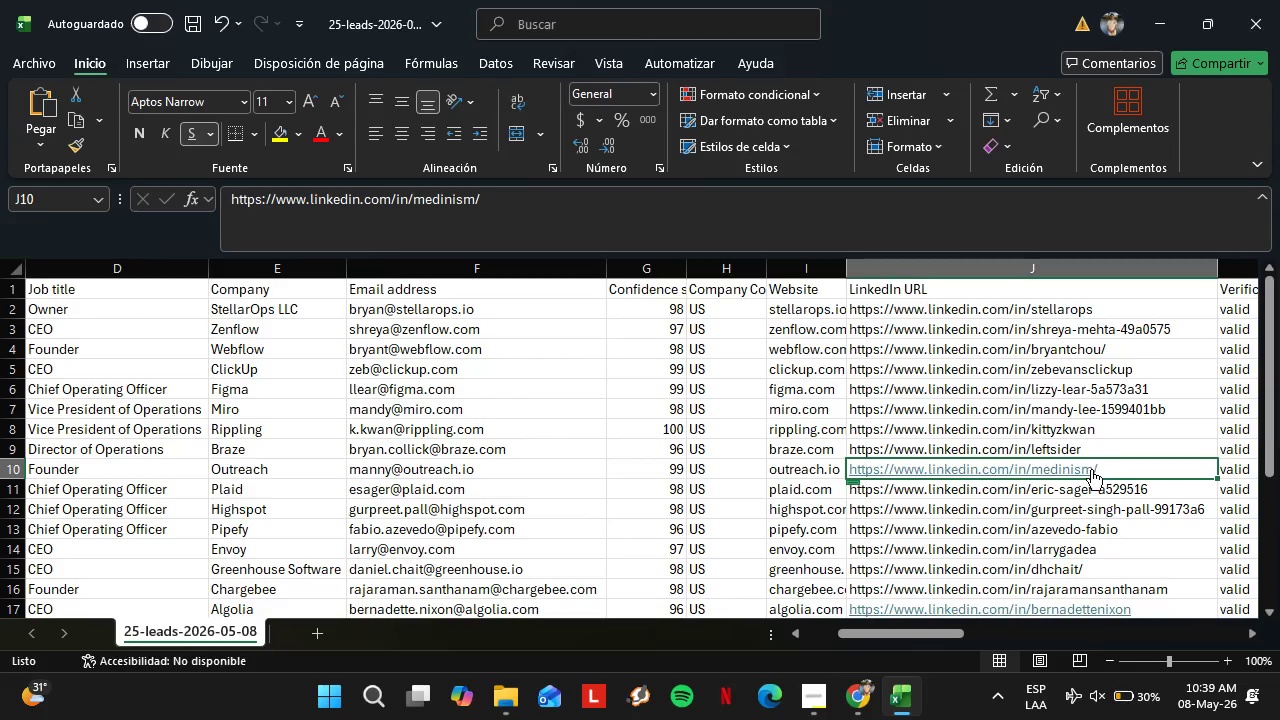 
mouse_move([1053, 498])
 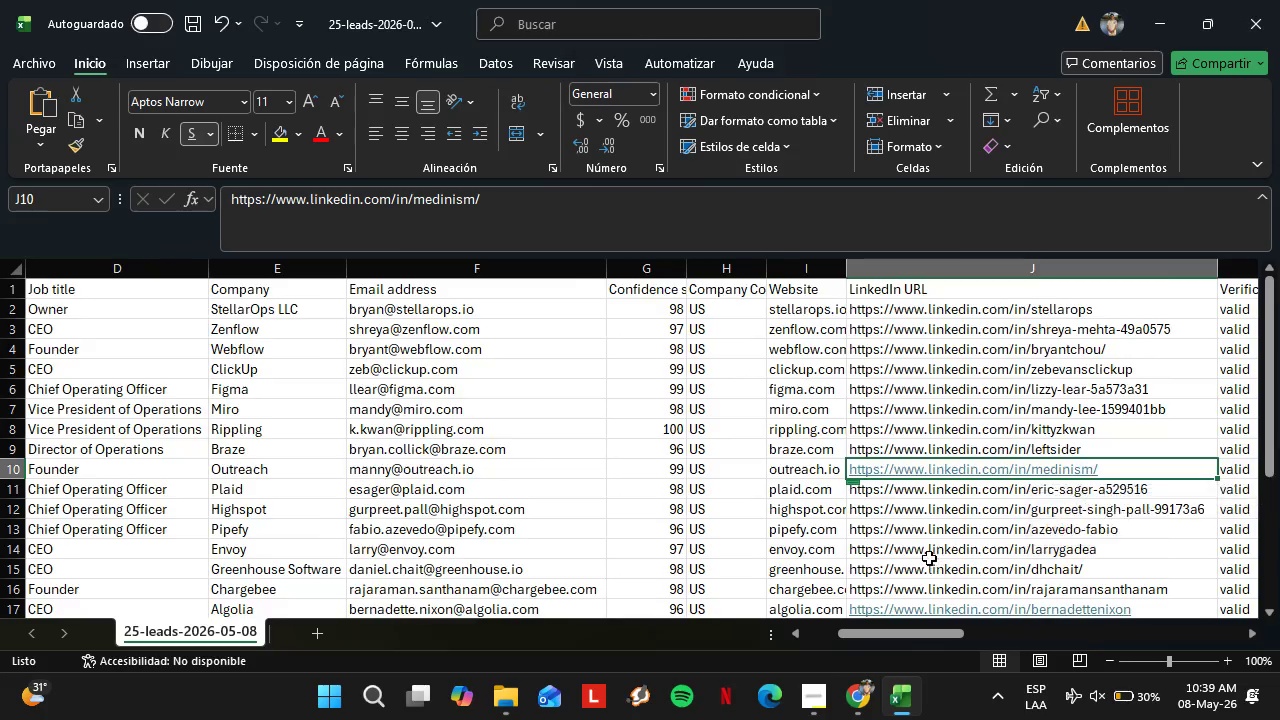 
scroll: coordinate [895, 471], scroll_direction: down, amount: 7.0
 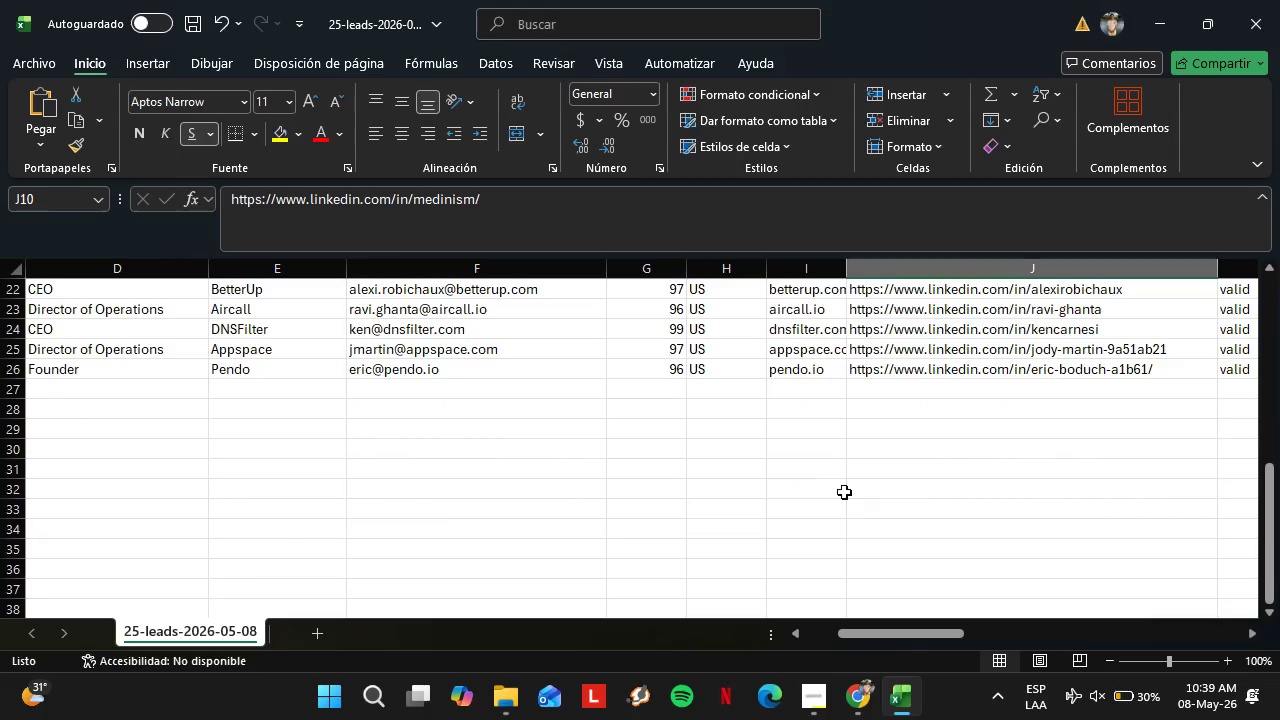 
scroll: coordinate [847, 491], scroll_direction: up, amount: 8.0
 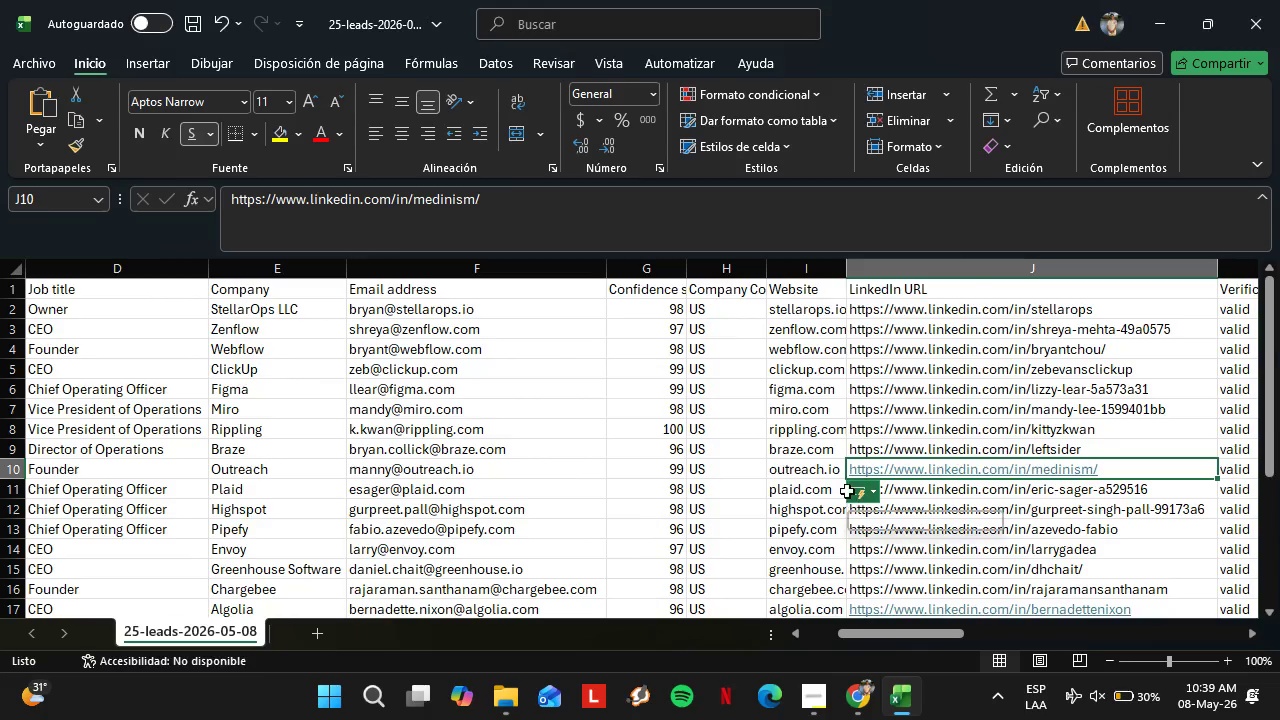 
scroll: coordinate [847, 491], scroll_direction: down, amount: 4.0
 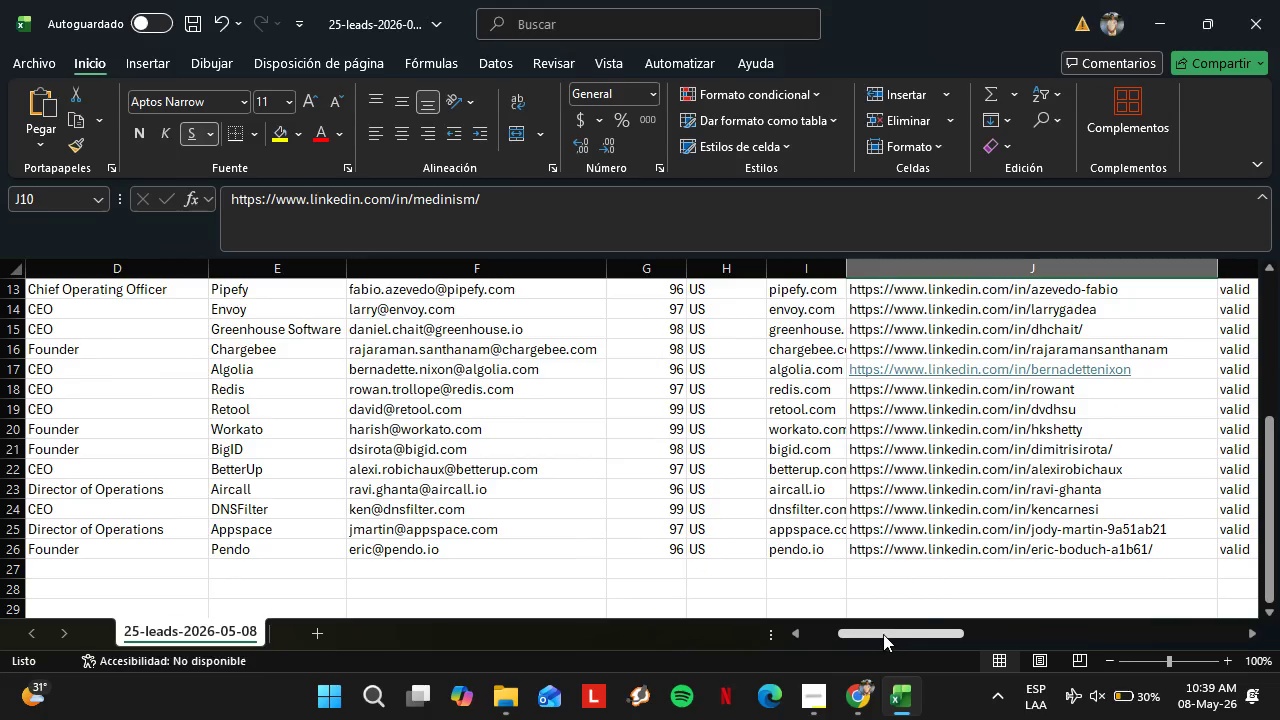 
left_click_drag(start_coordinate=[883, 634], to_coordinate=[725, 633])
 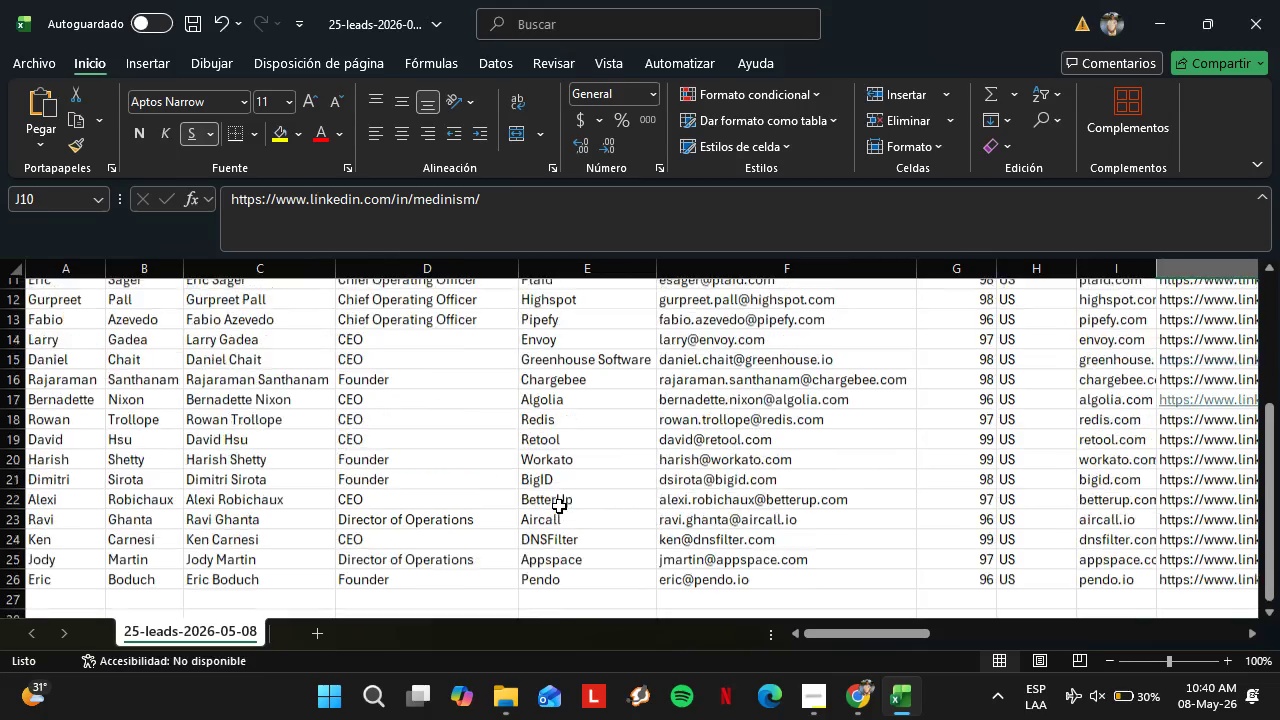 
scroll: coordinate [638, 476], scroll_direction: up, amount: 9.0
 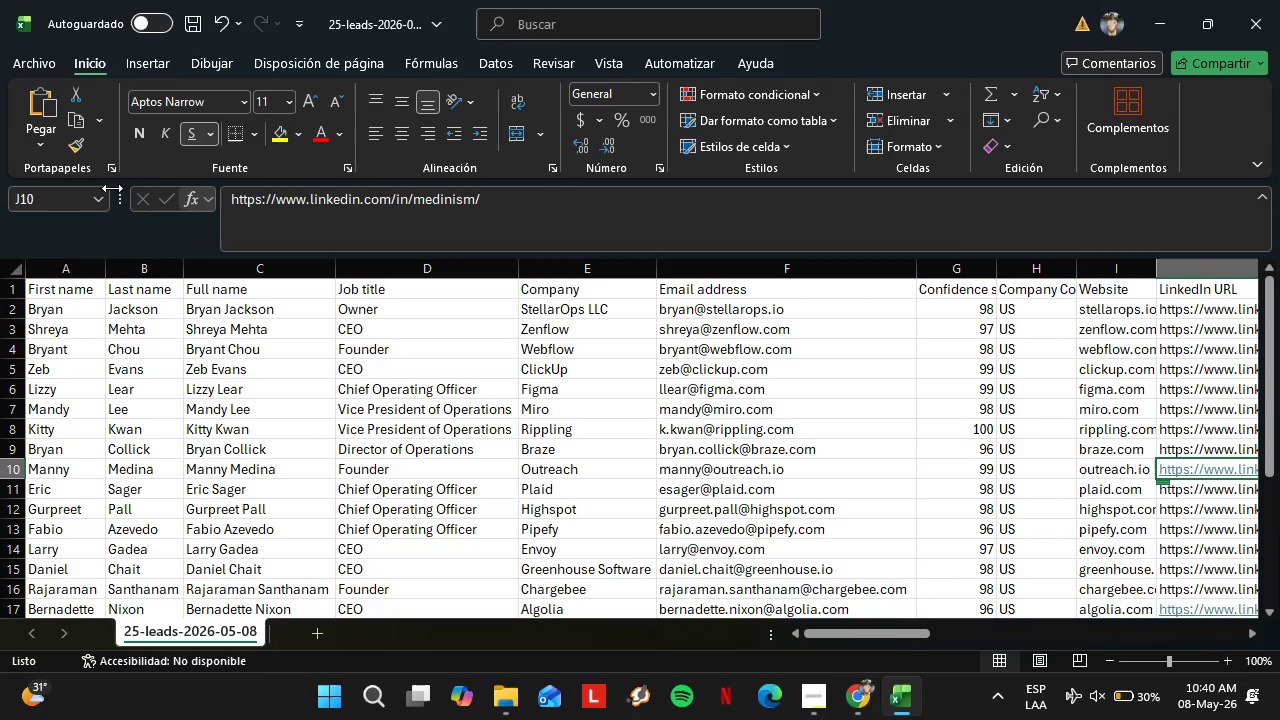 
left_click([21, 57])
 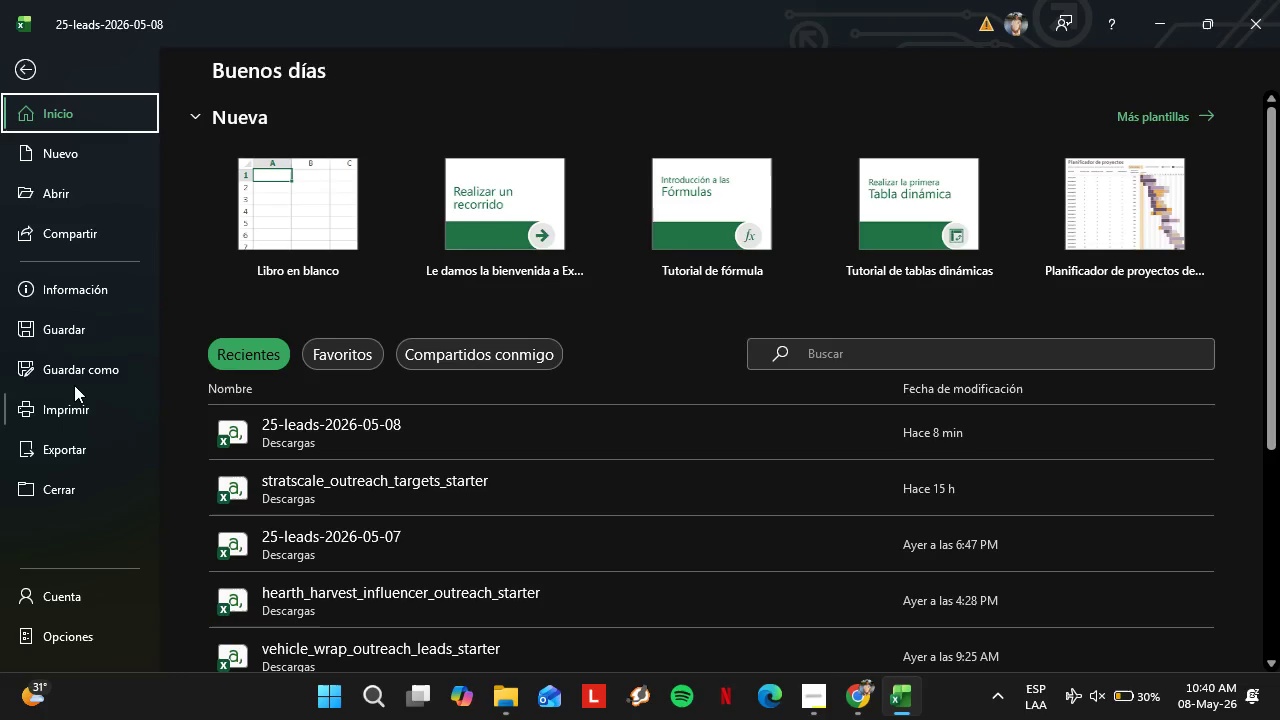 
left_click([75, 377])
 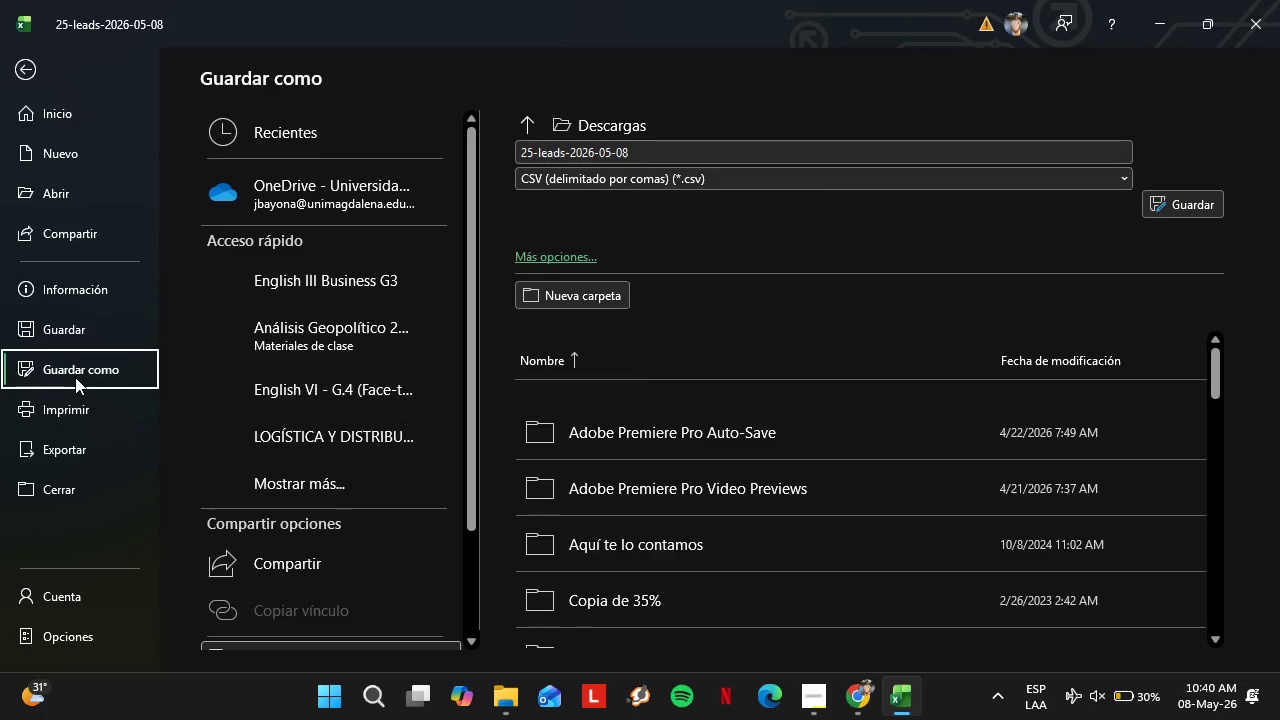 
wait(8.86)
 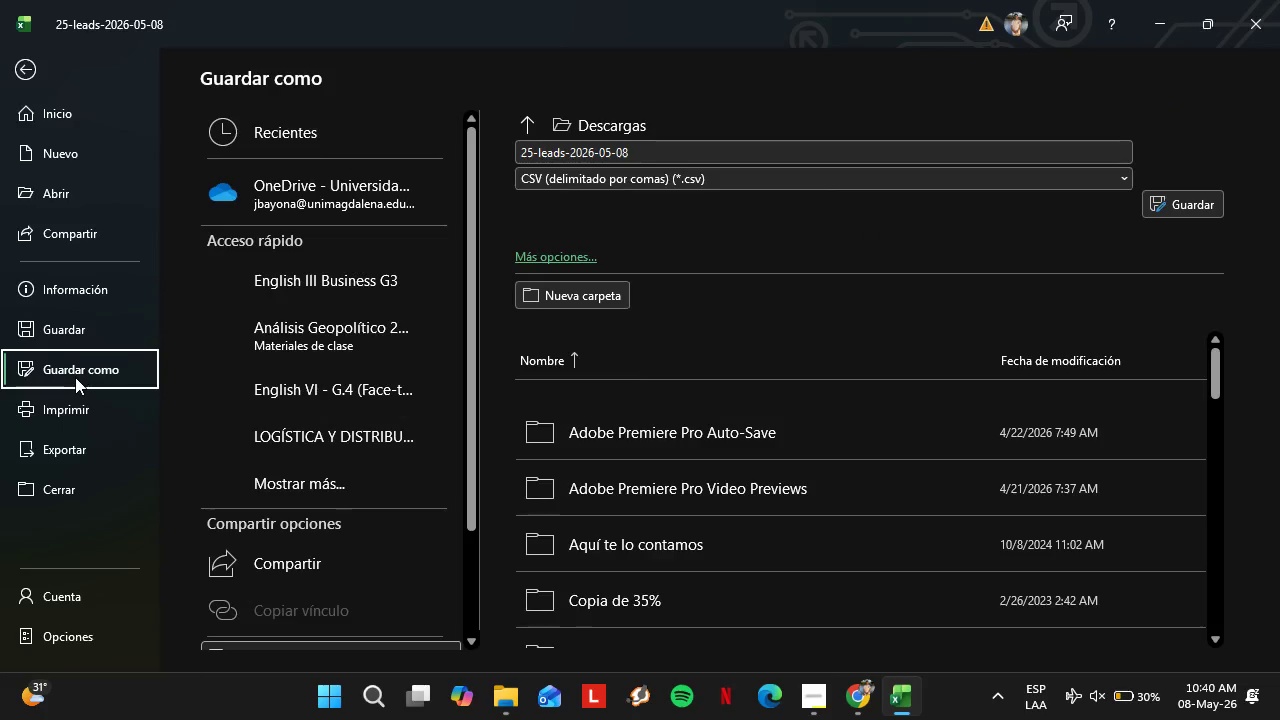 
scroll: coordinate [336, 549], scroll_direction: down, amount: 2.0
 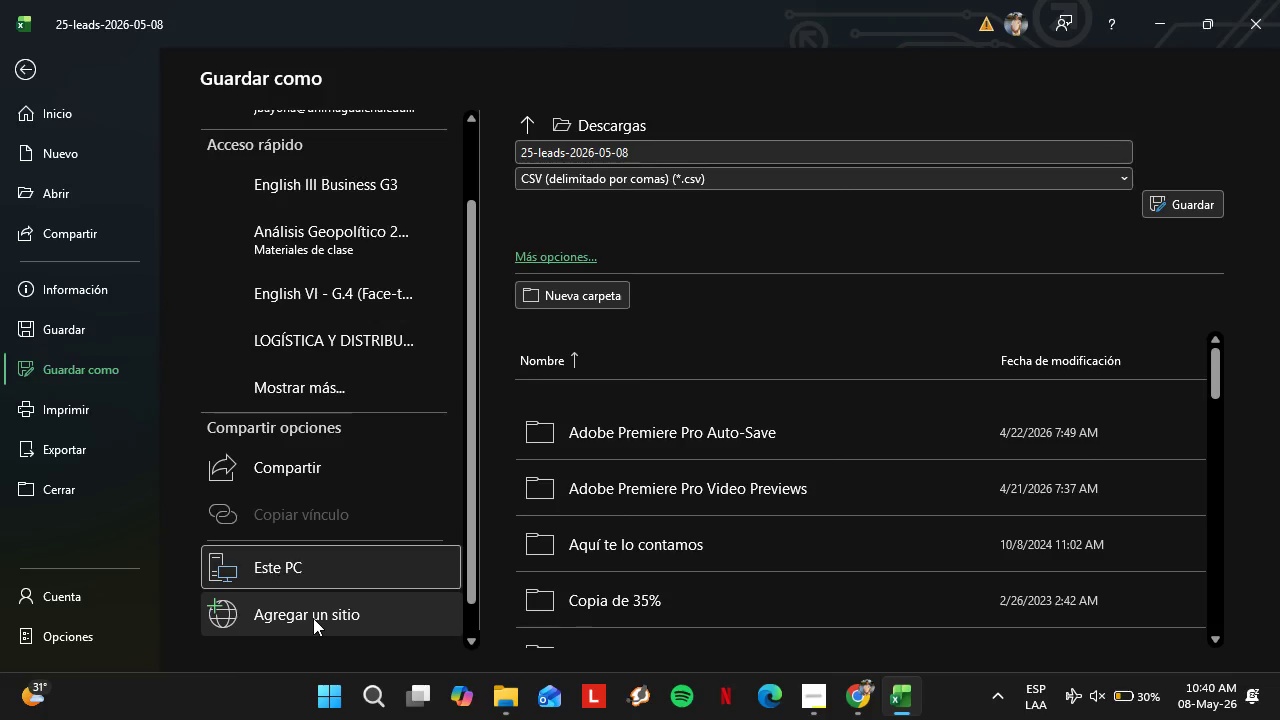 
left_click([313, 618])
 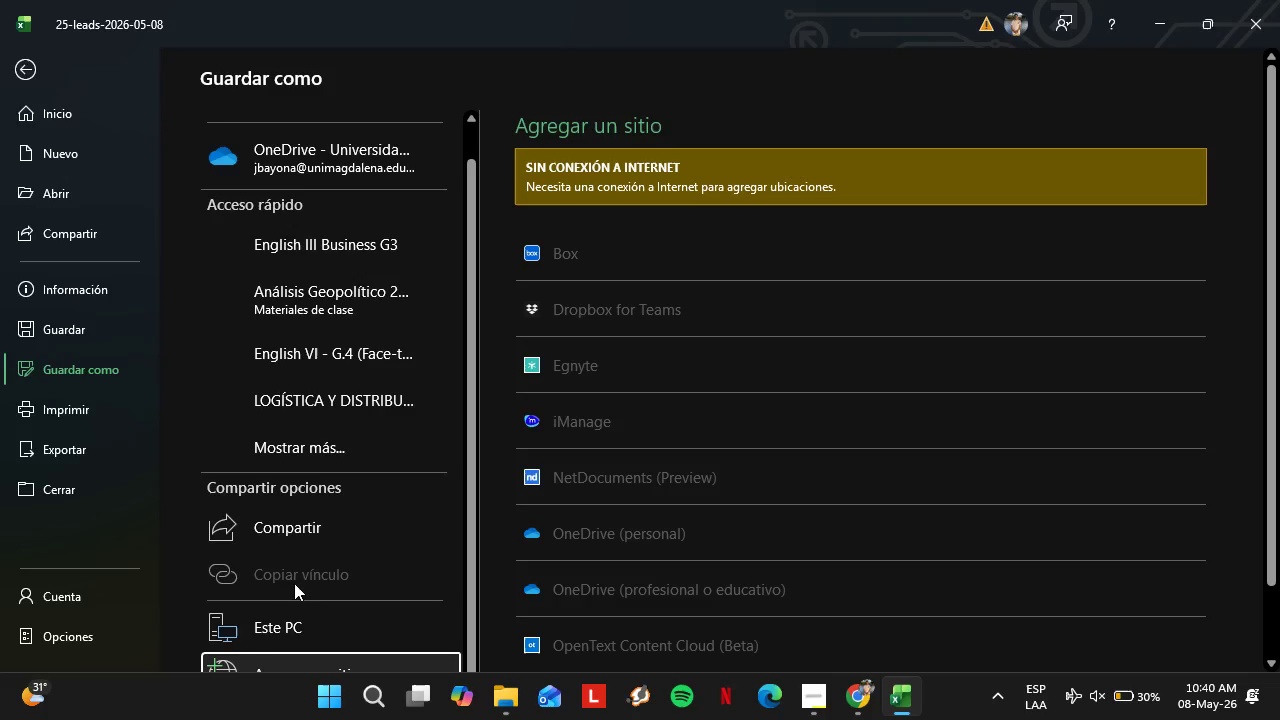 
left_click([302, 594])
 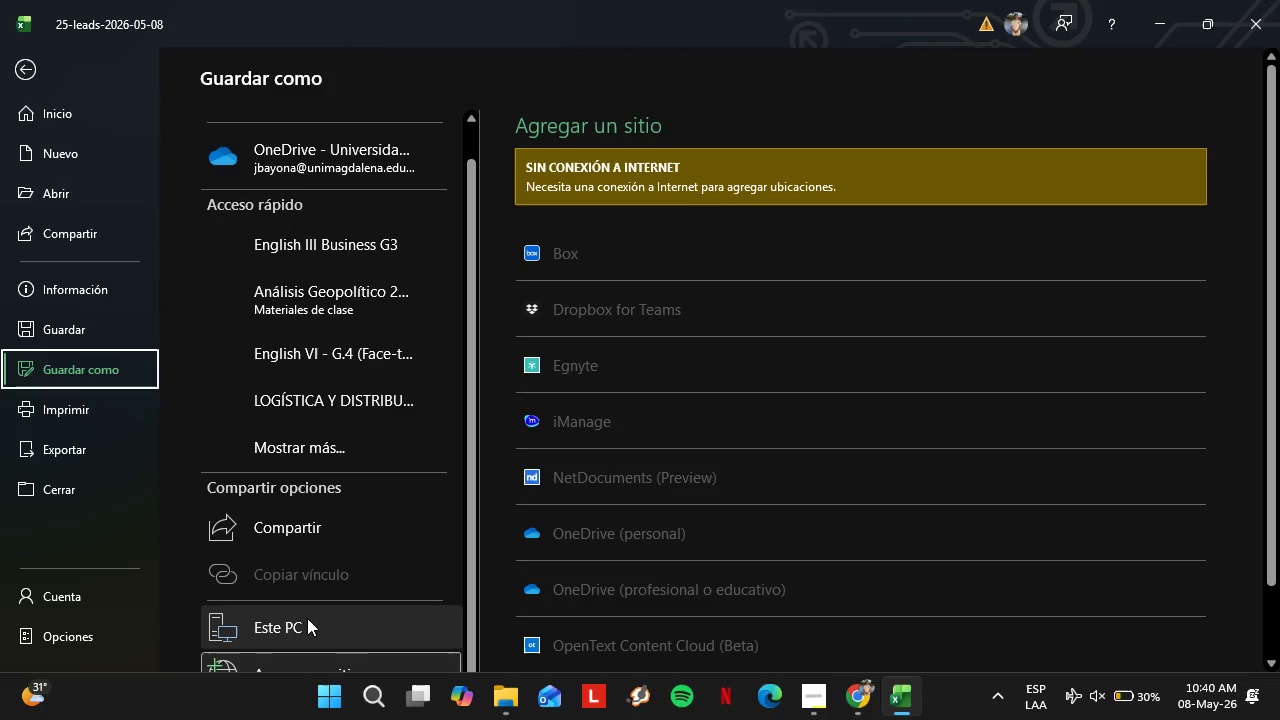 
left_click([307, 618])